 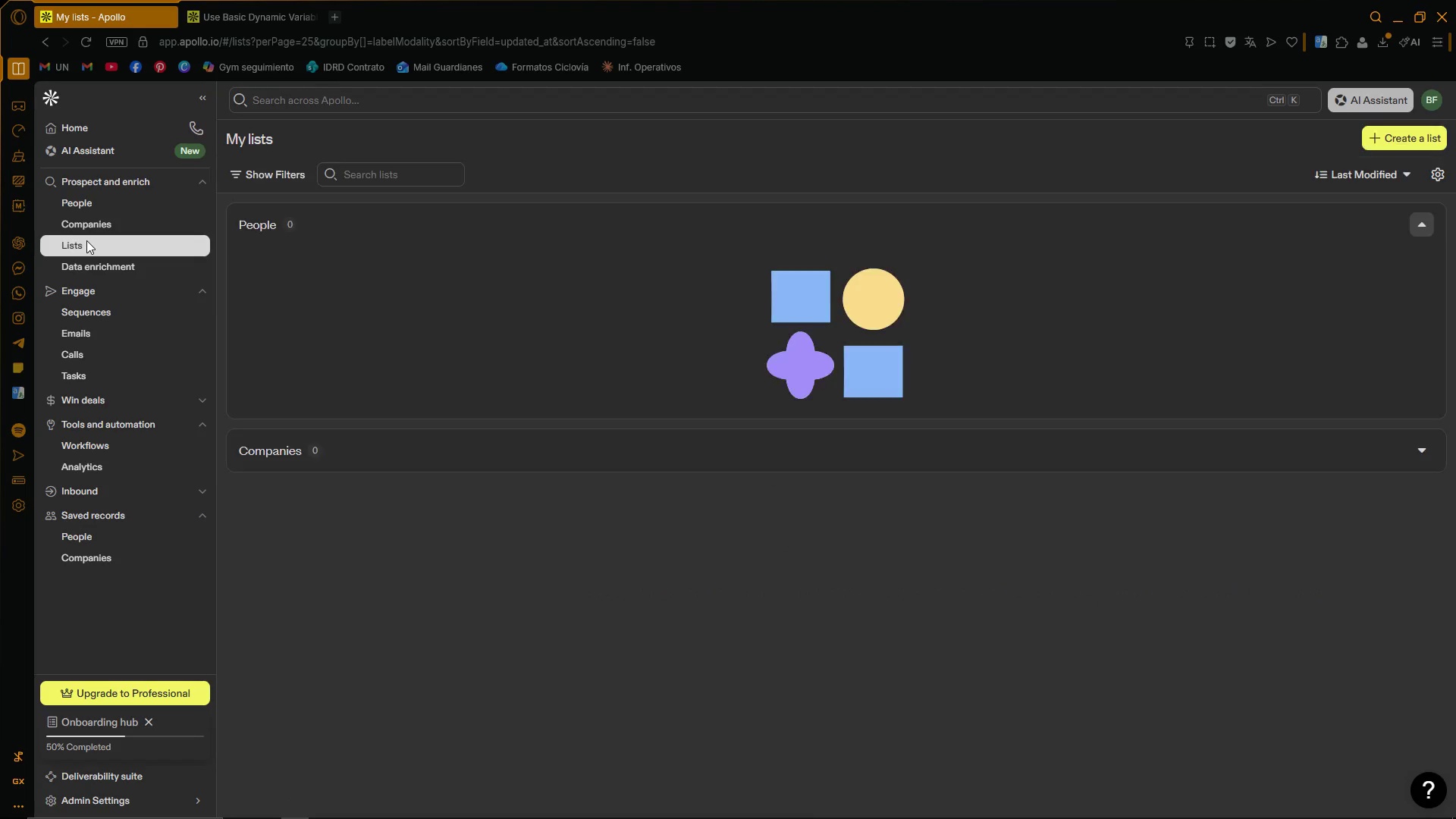 
left_click([375, 305])
 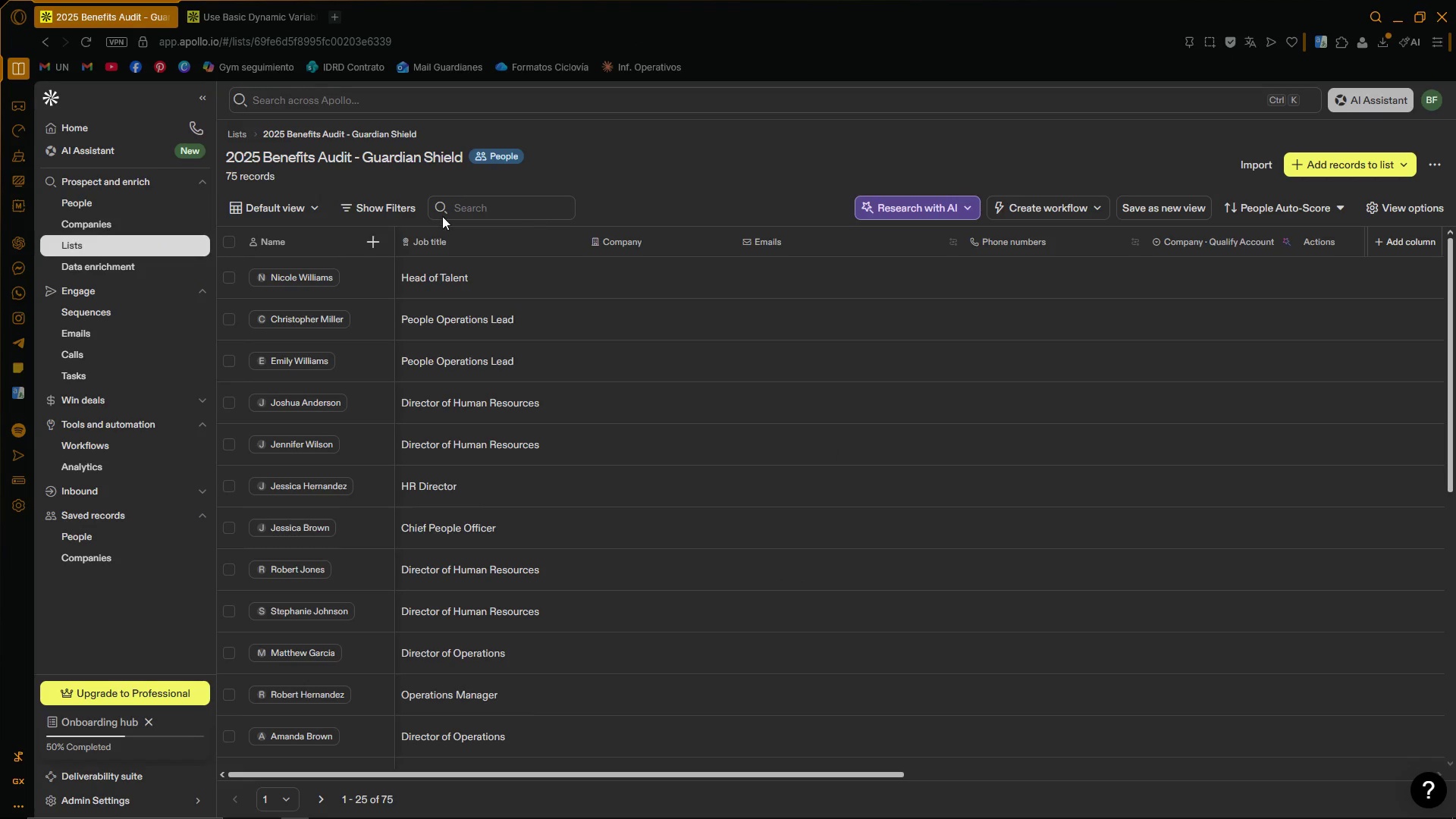 
left_click([422, 149])
 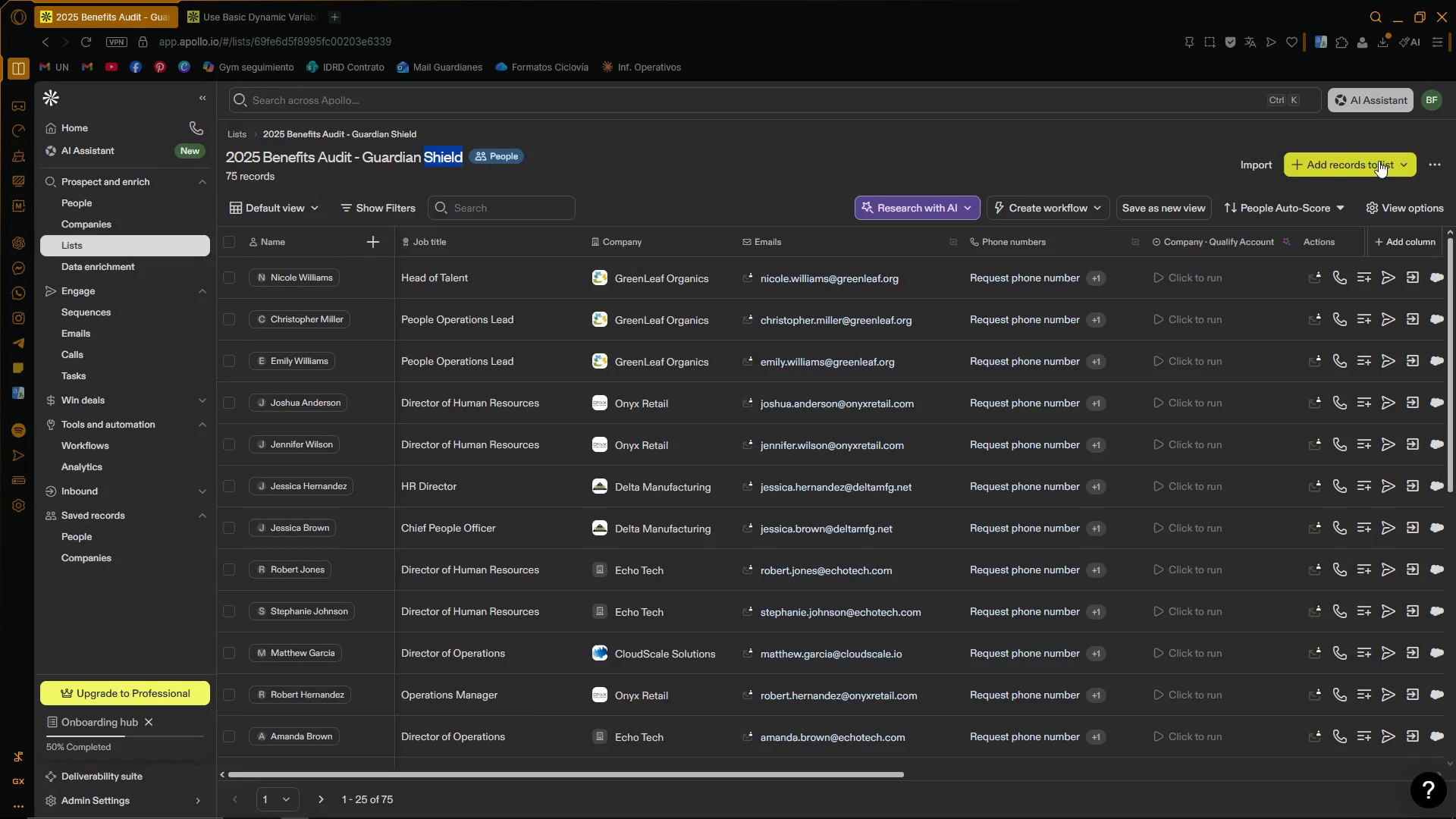 
left_click([1432, 152])
 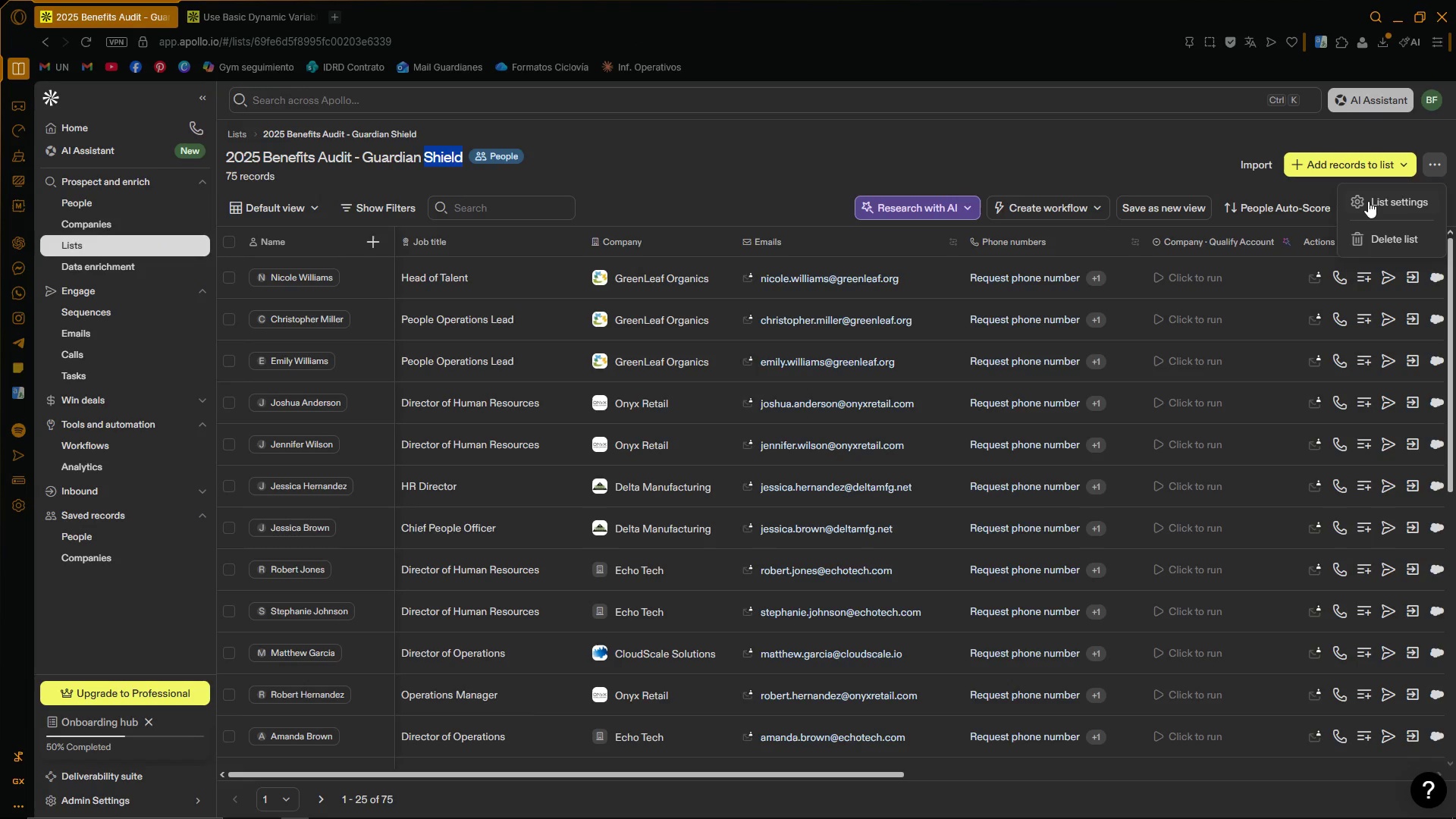 
left_click([451, 159])
 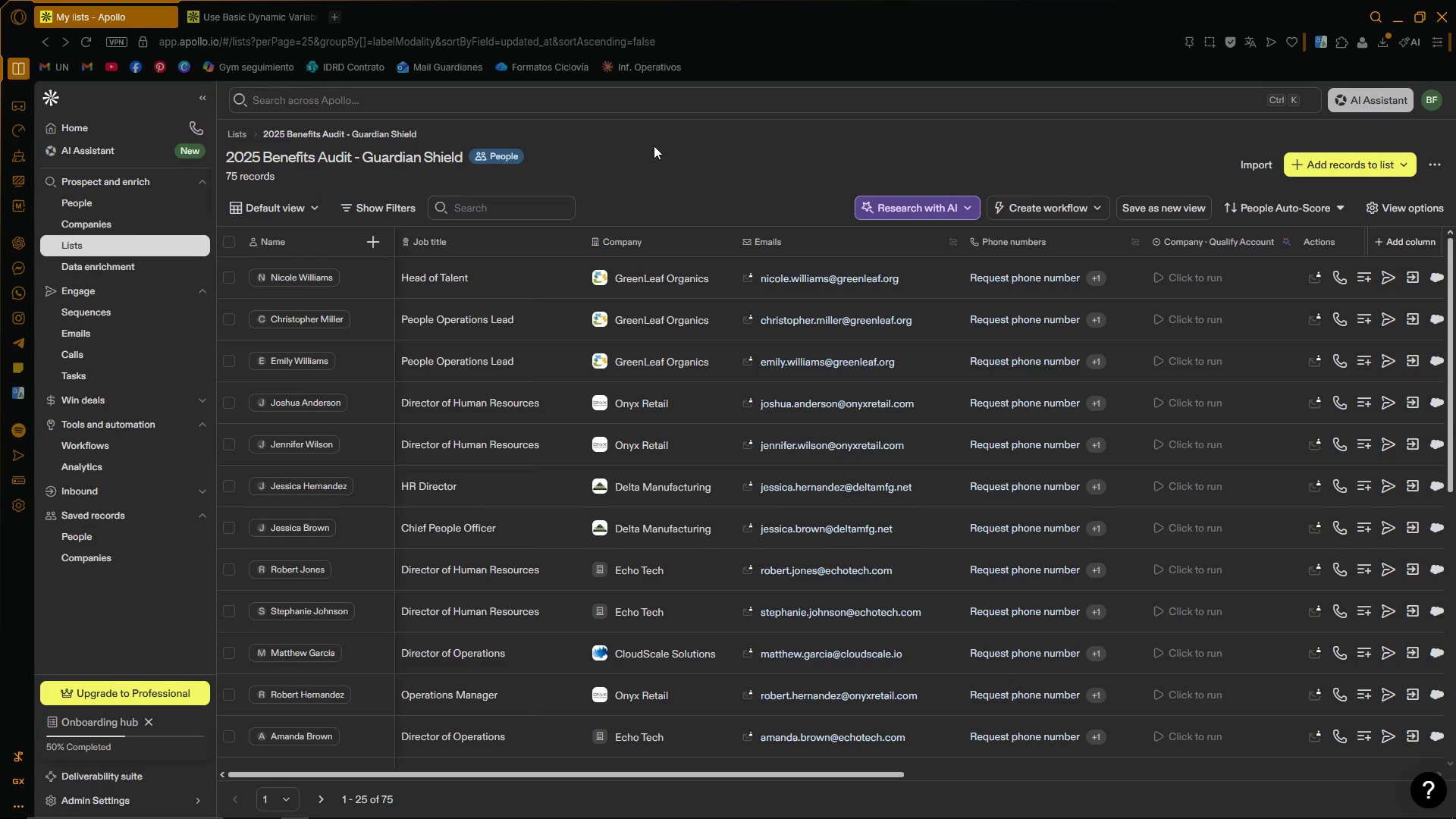 
left_click([643, 161])
 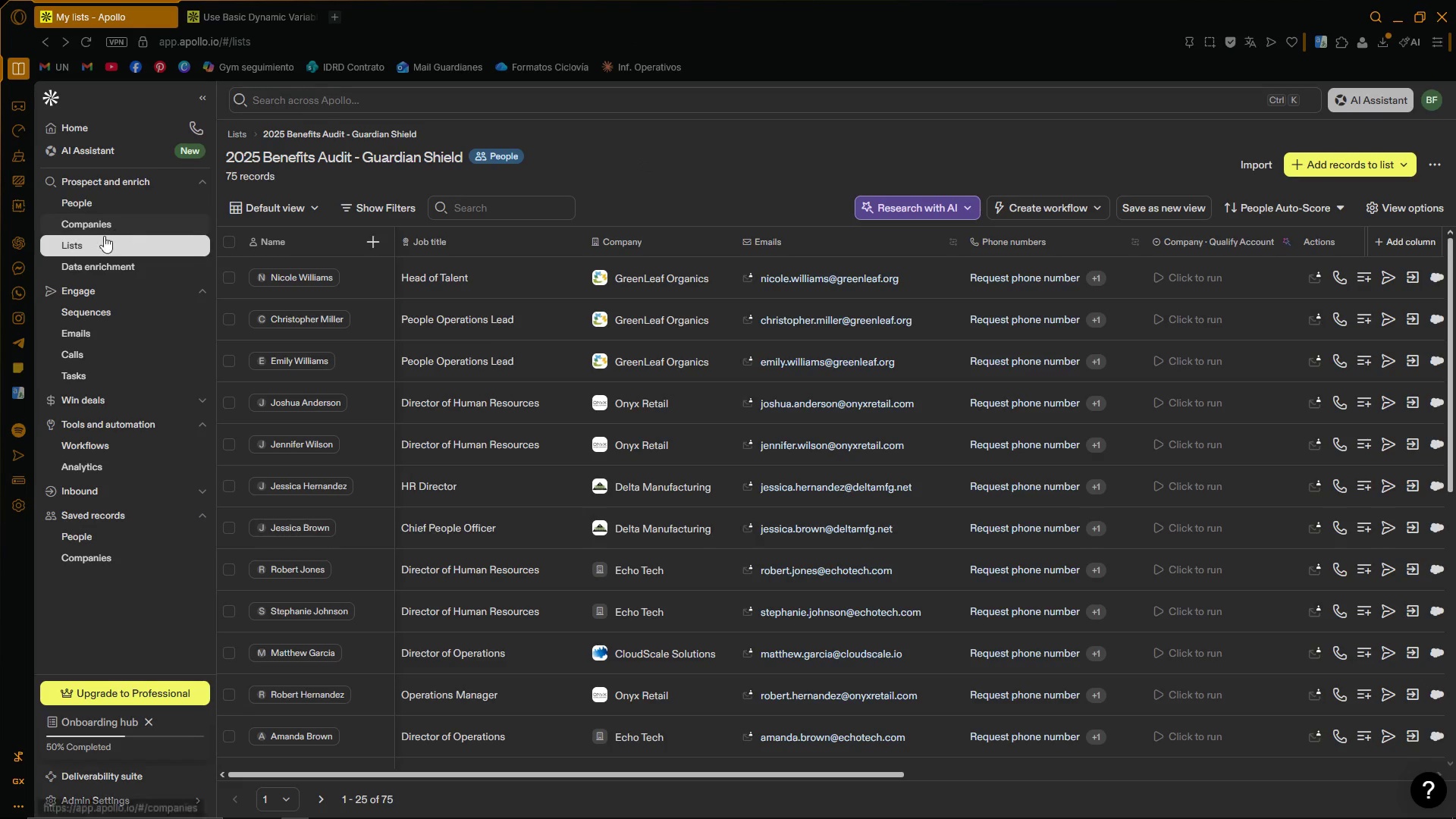 
left_click([99, 240])
 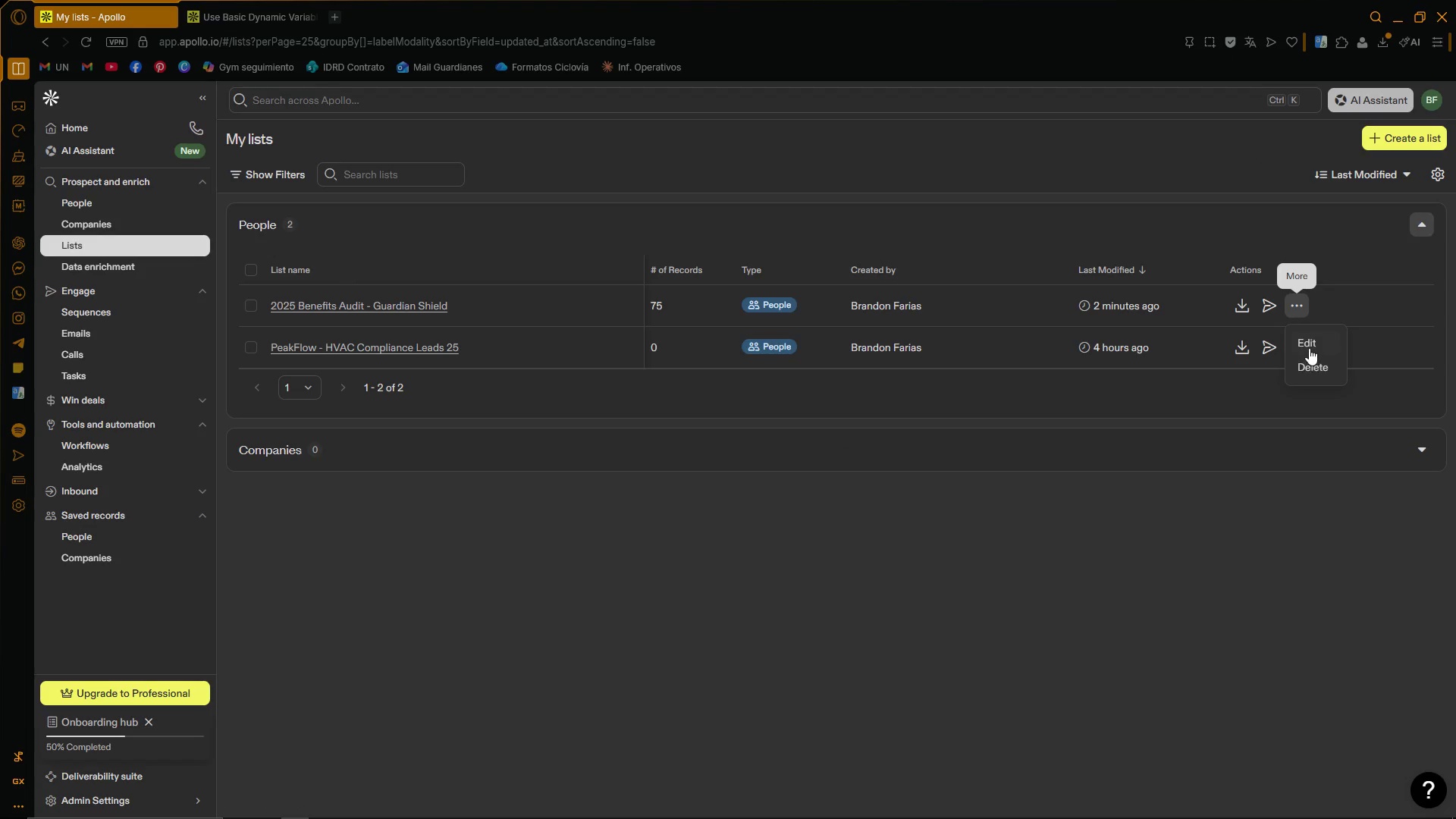 
wait(5.19)
 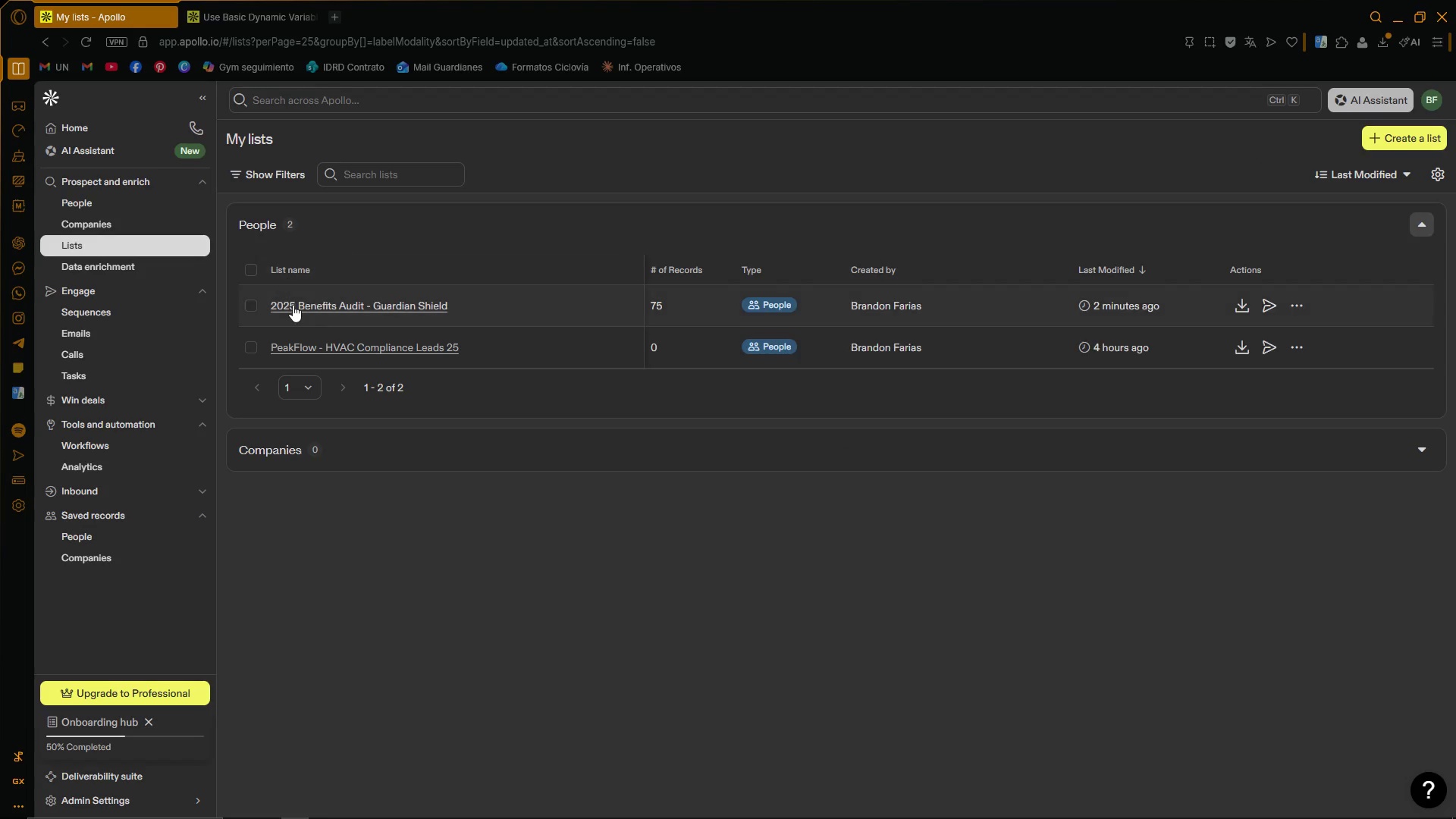 
left_click_drag(start_coordinate=[1282, 152], to_coordinate=[1189, 155])
 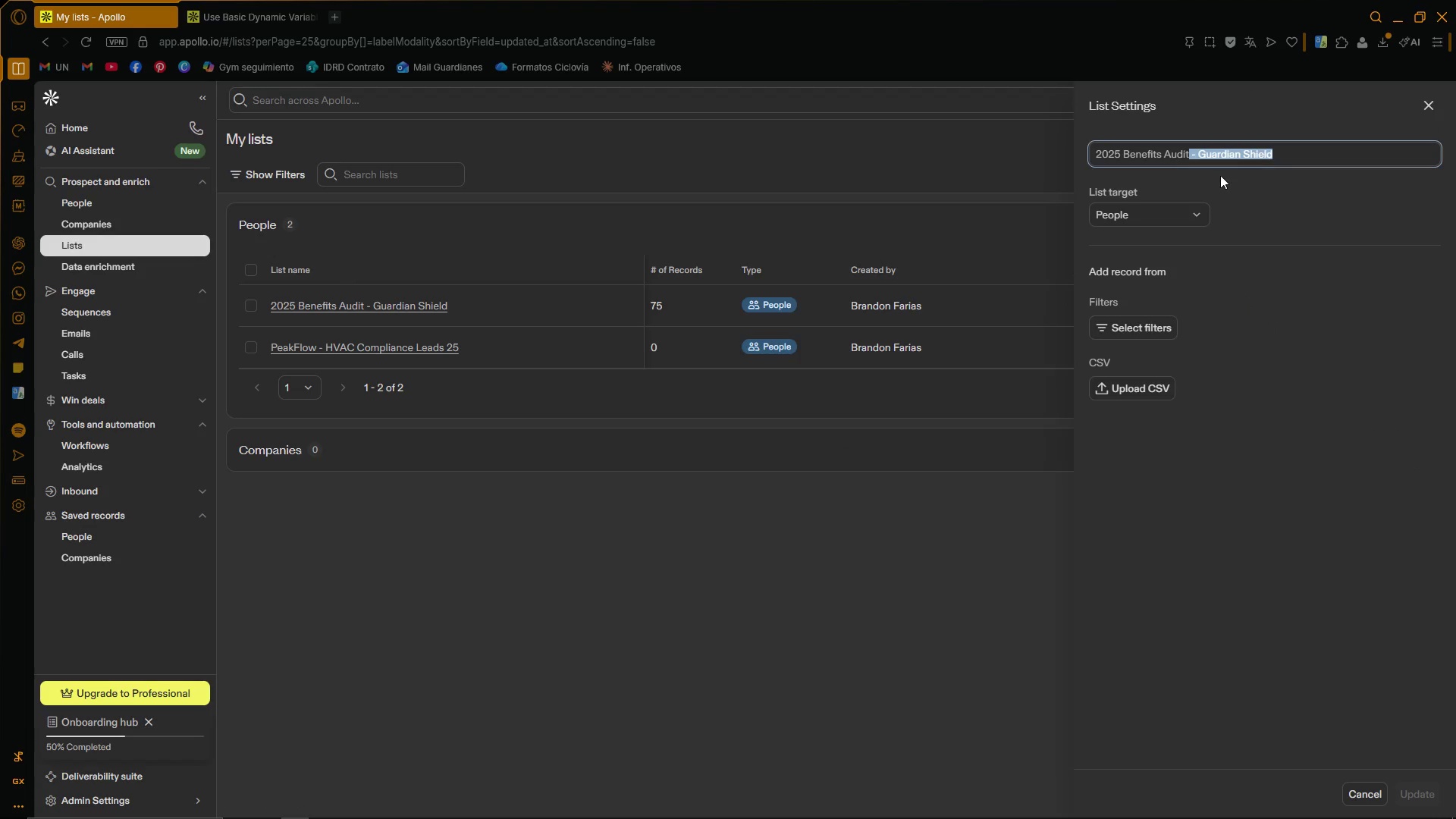 
key(Backspace)
 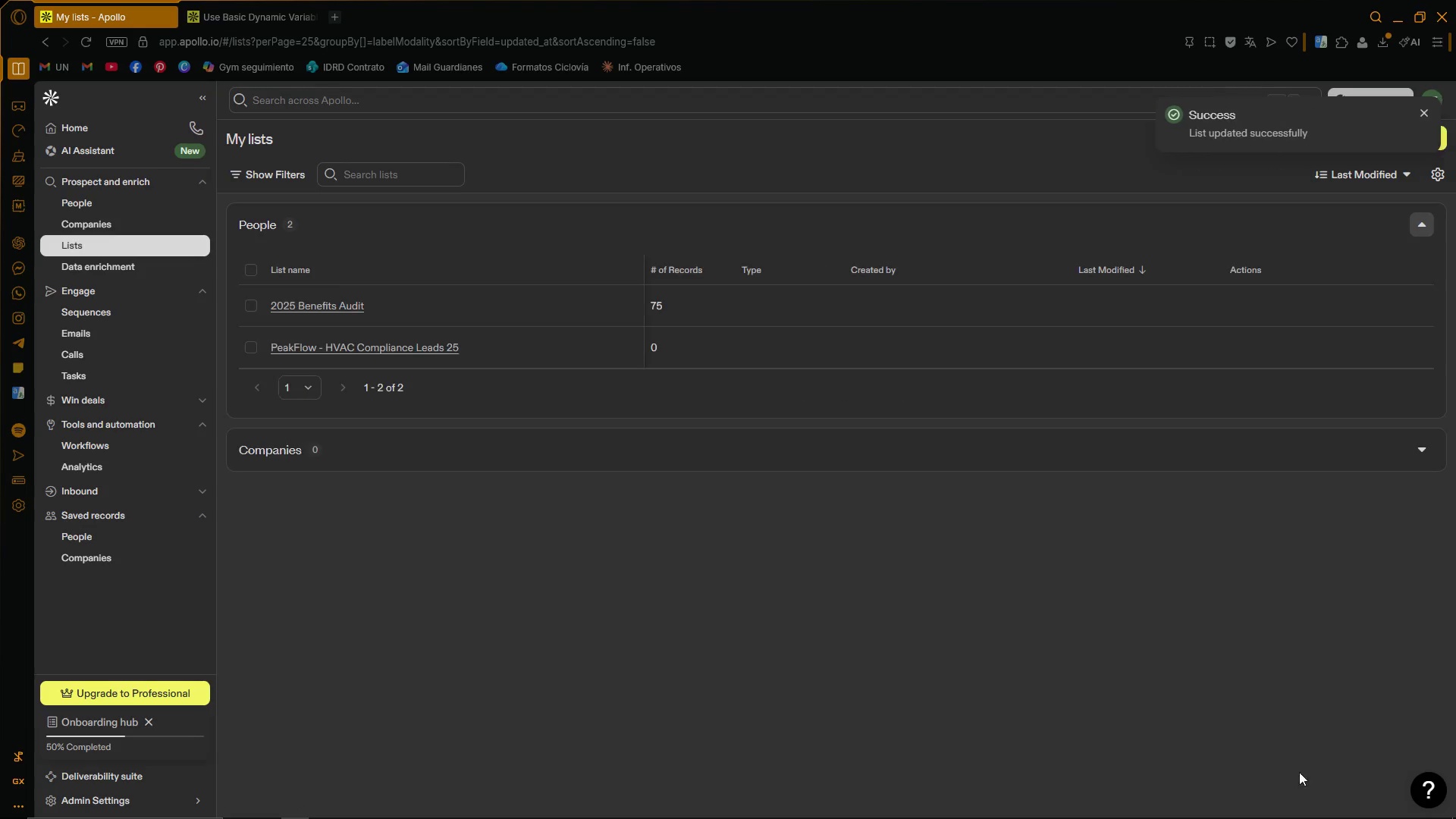 
left_click([1143, 702])